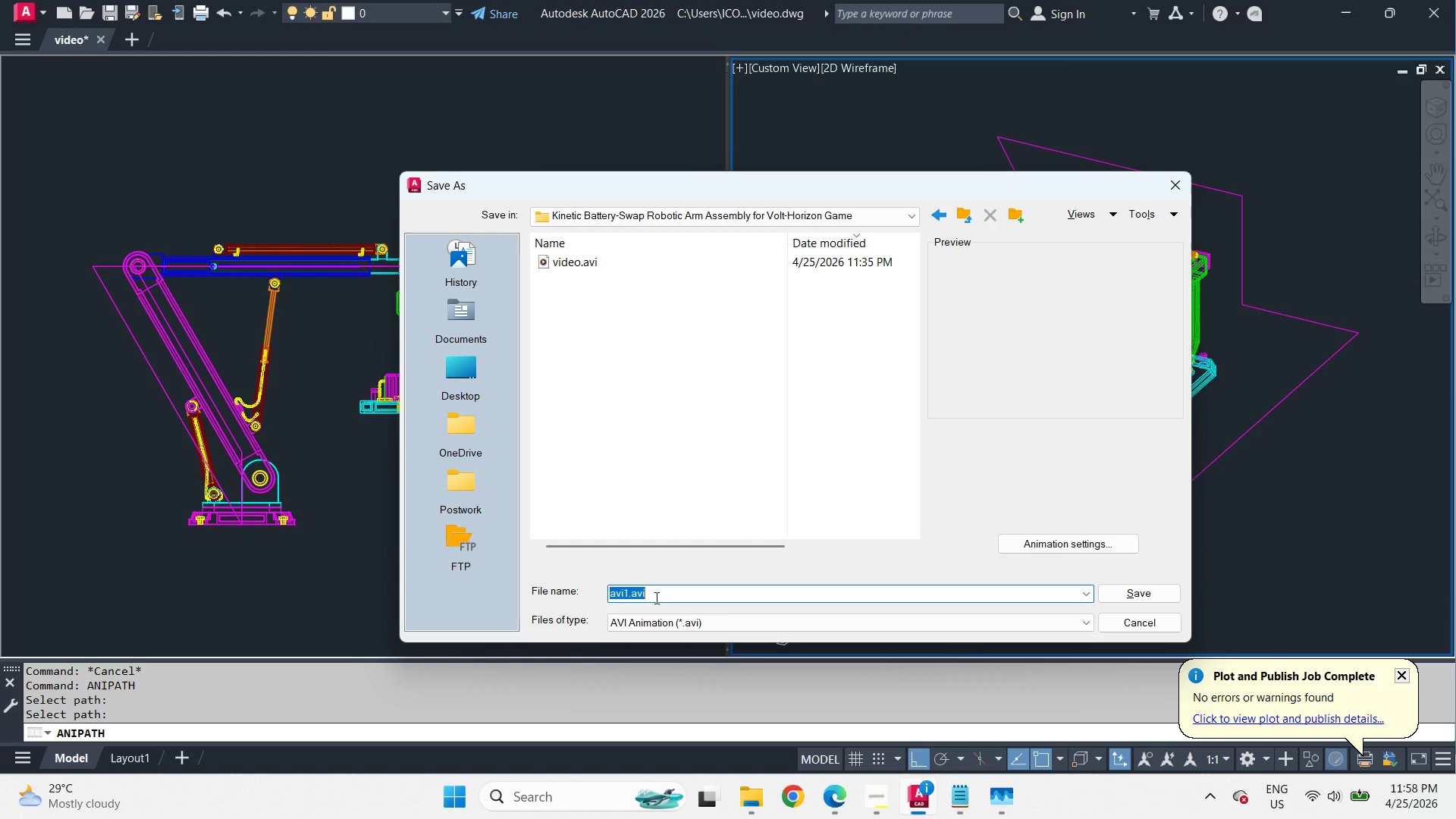 
type(video_2)
 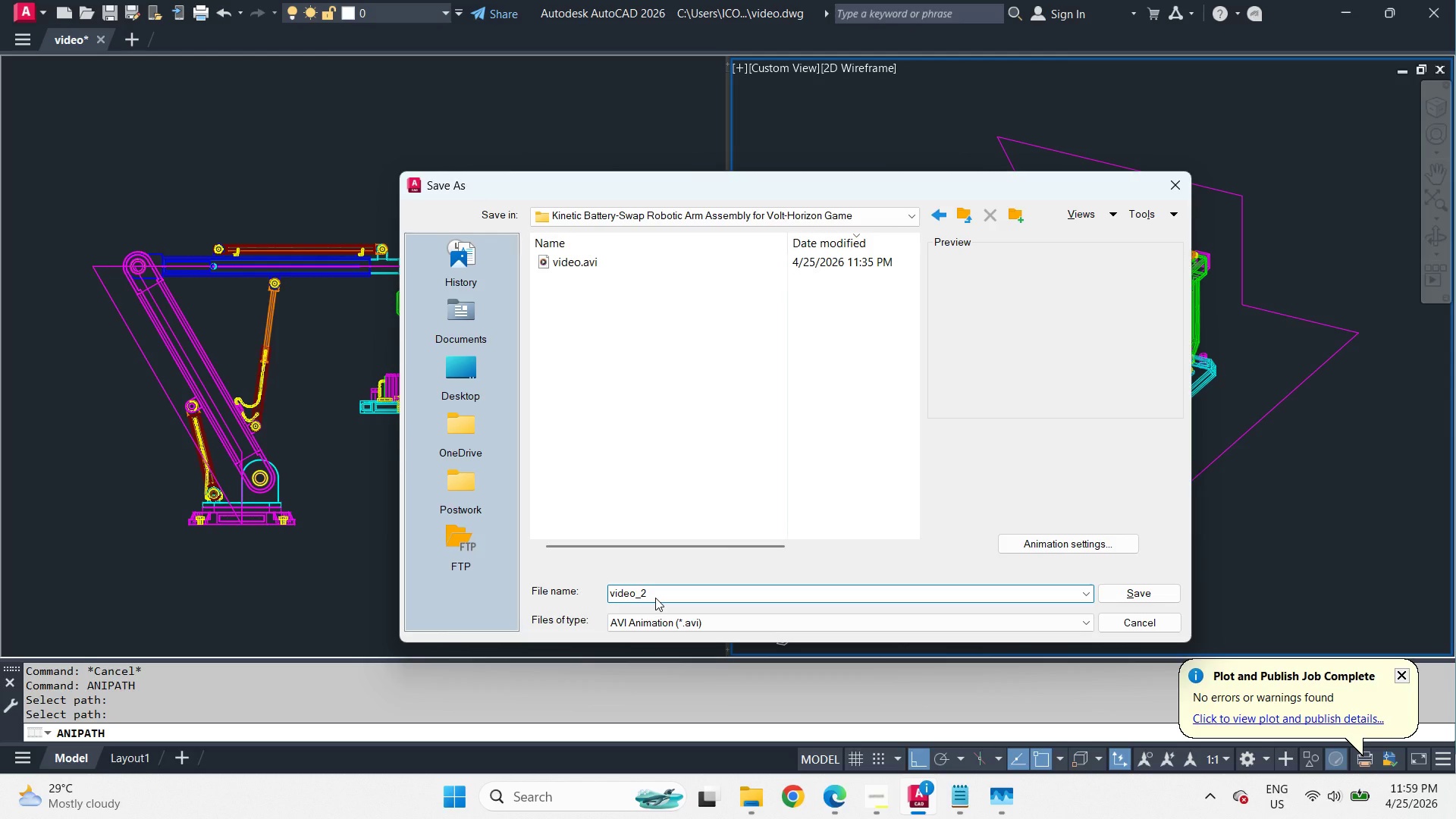 
key(Enter)
 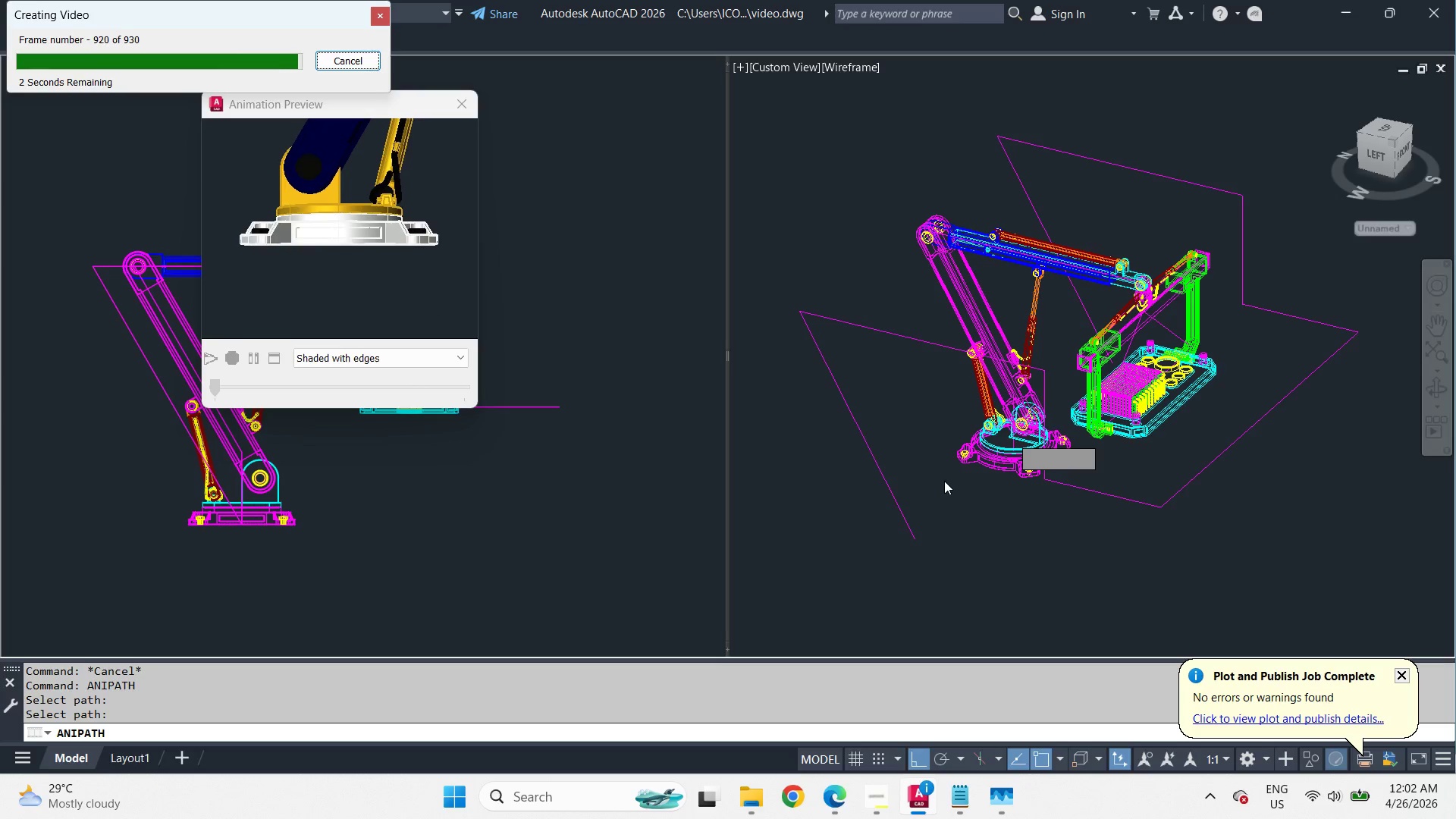 
wait(233.14)
 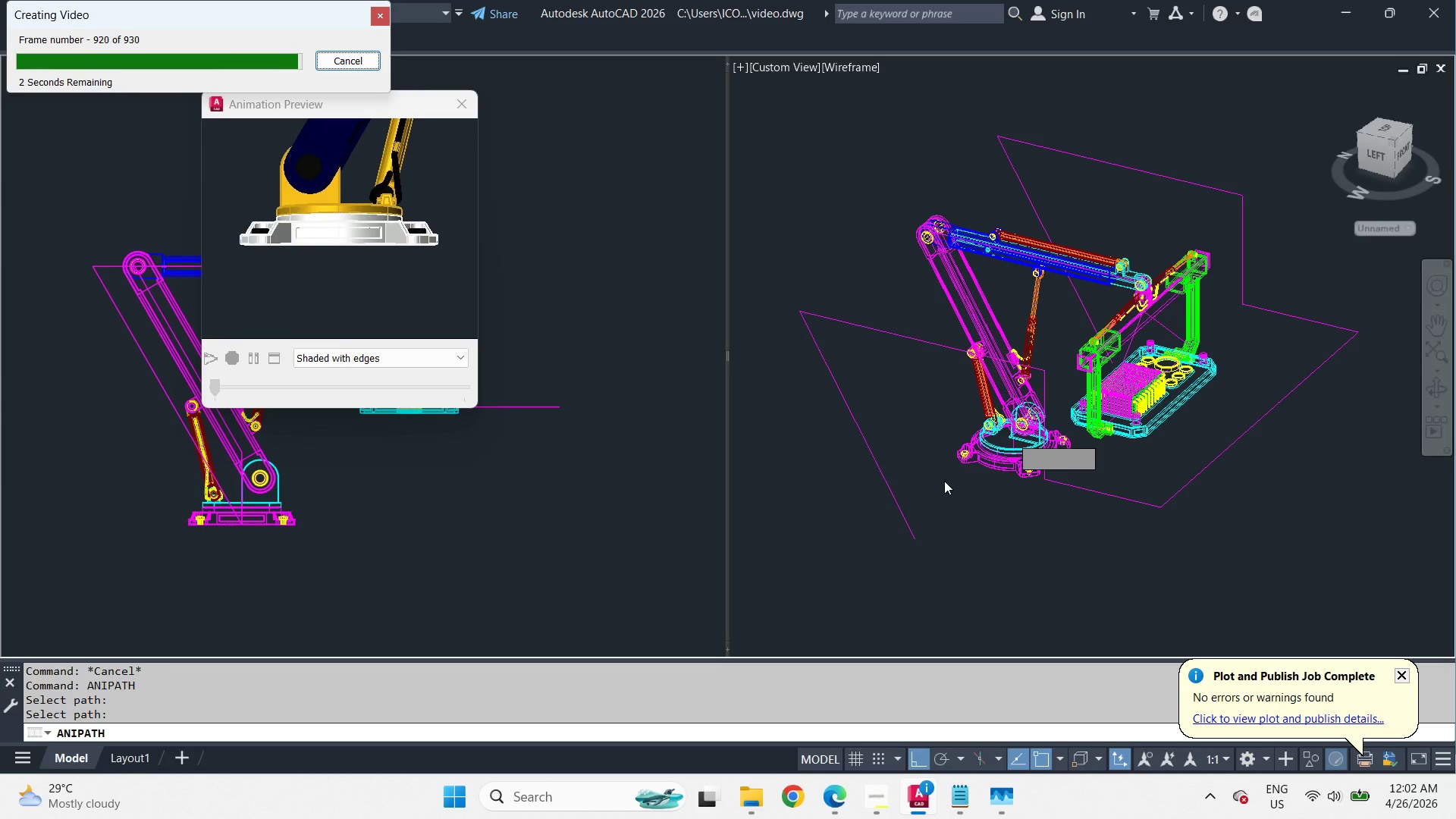 
left_click([748, 805])
 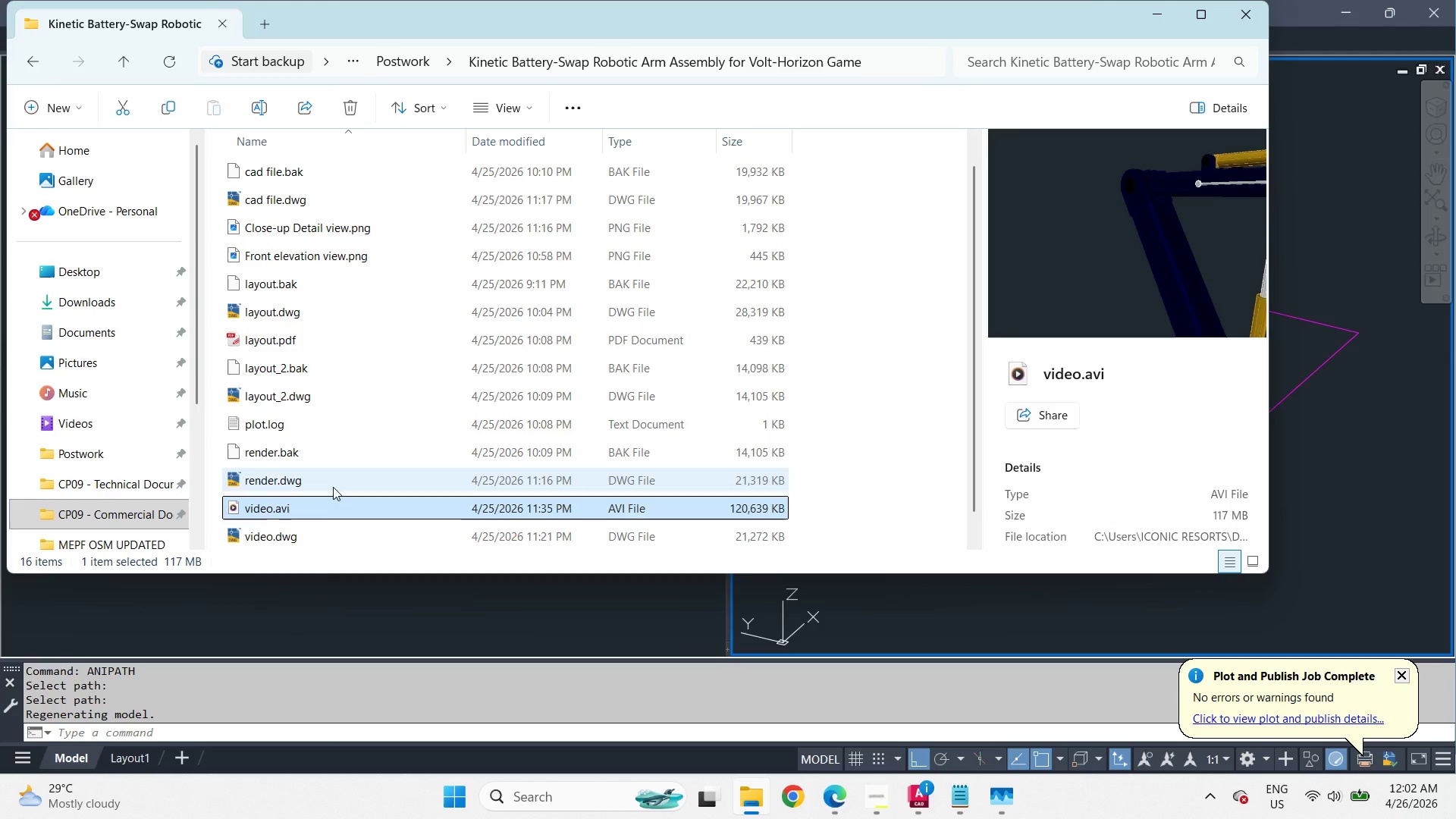 
double_click([293, 538])
 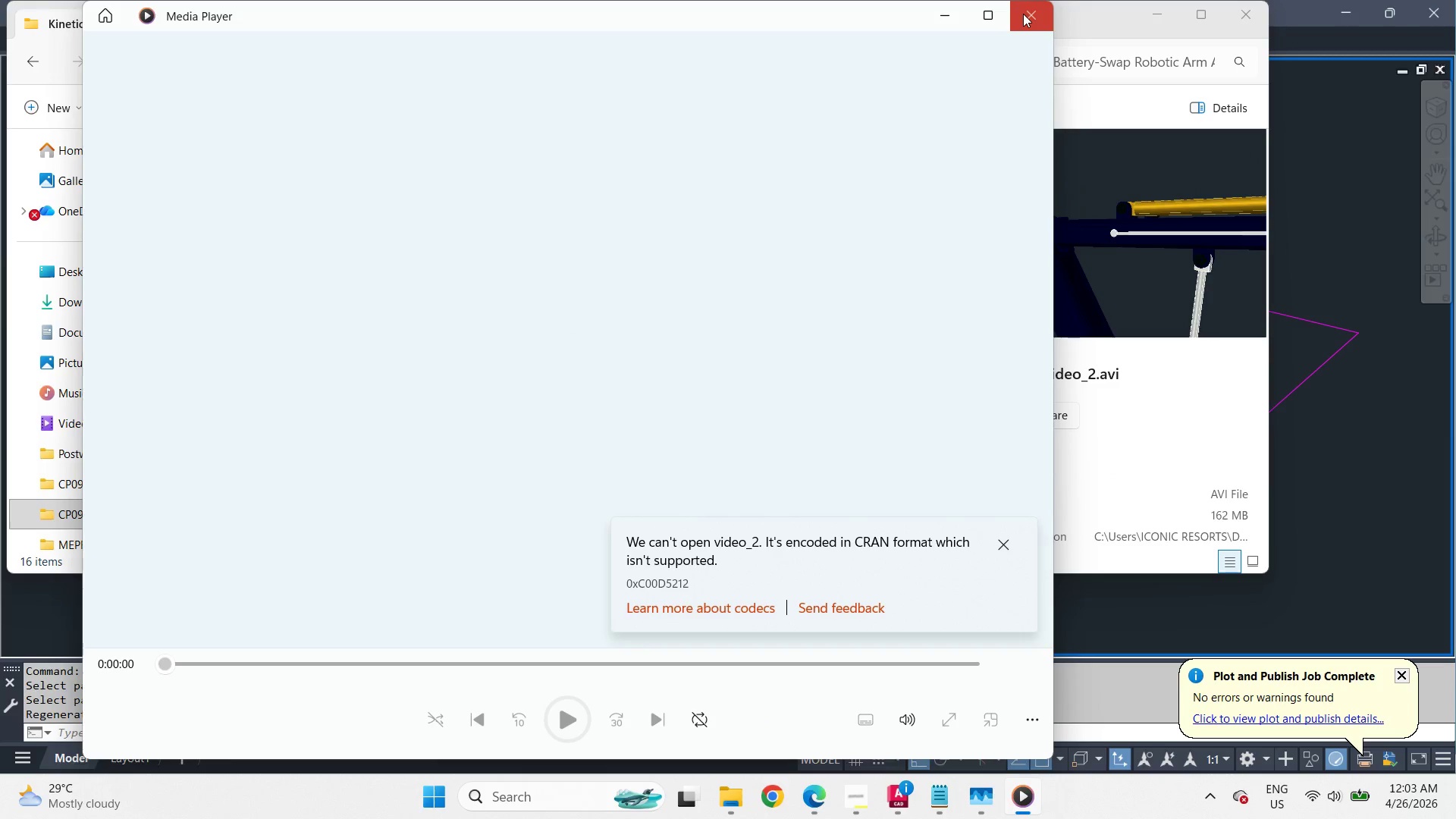 
scroll: coordinate [313, 522], scroll_direction: down, amount: 4.0
 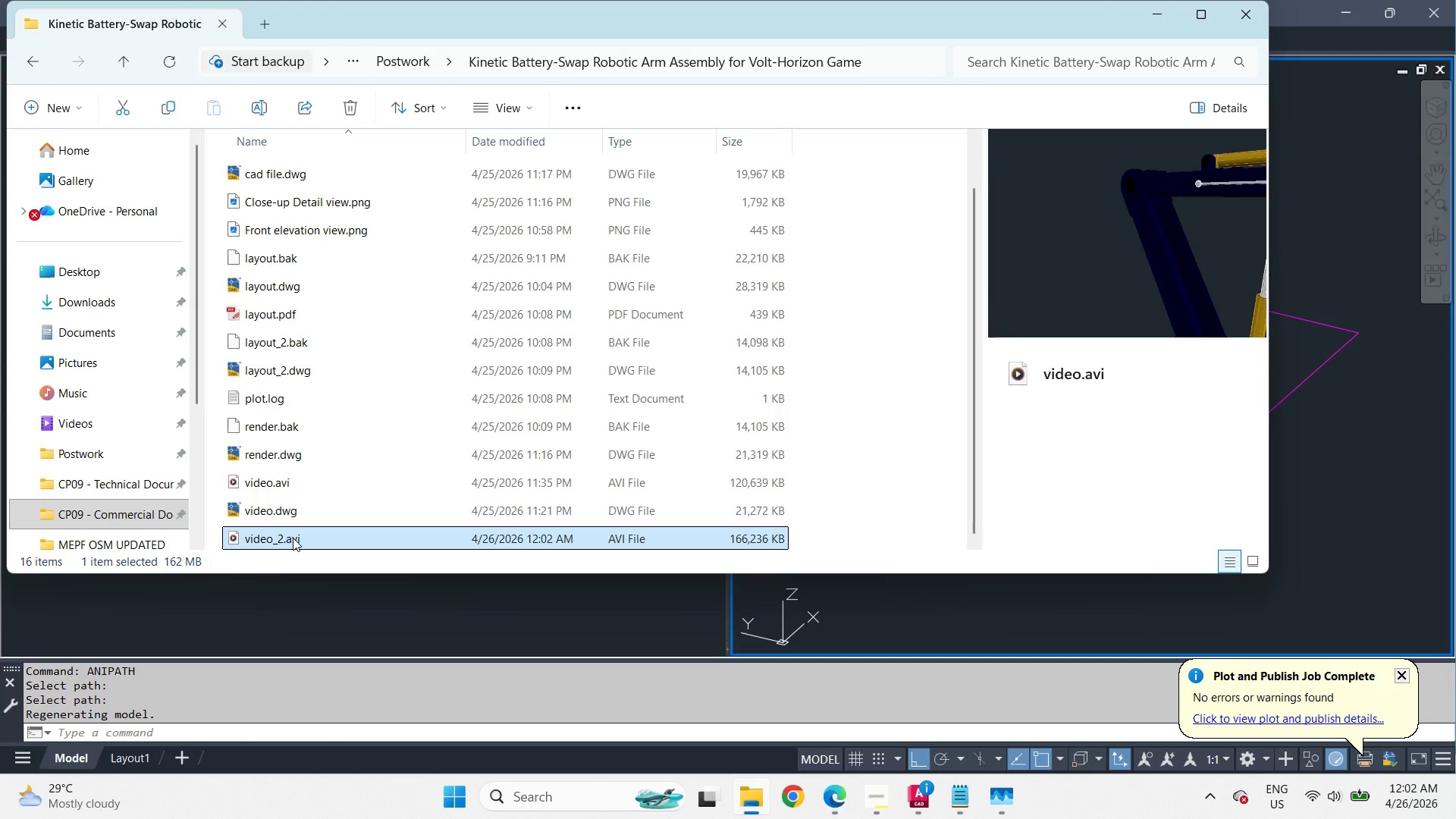 
left_click([1023, 14])
 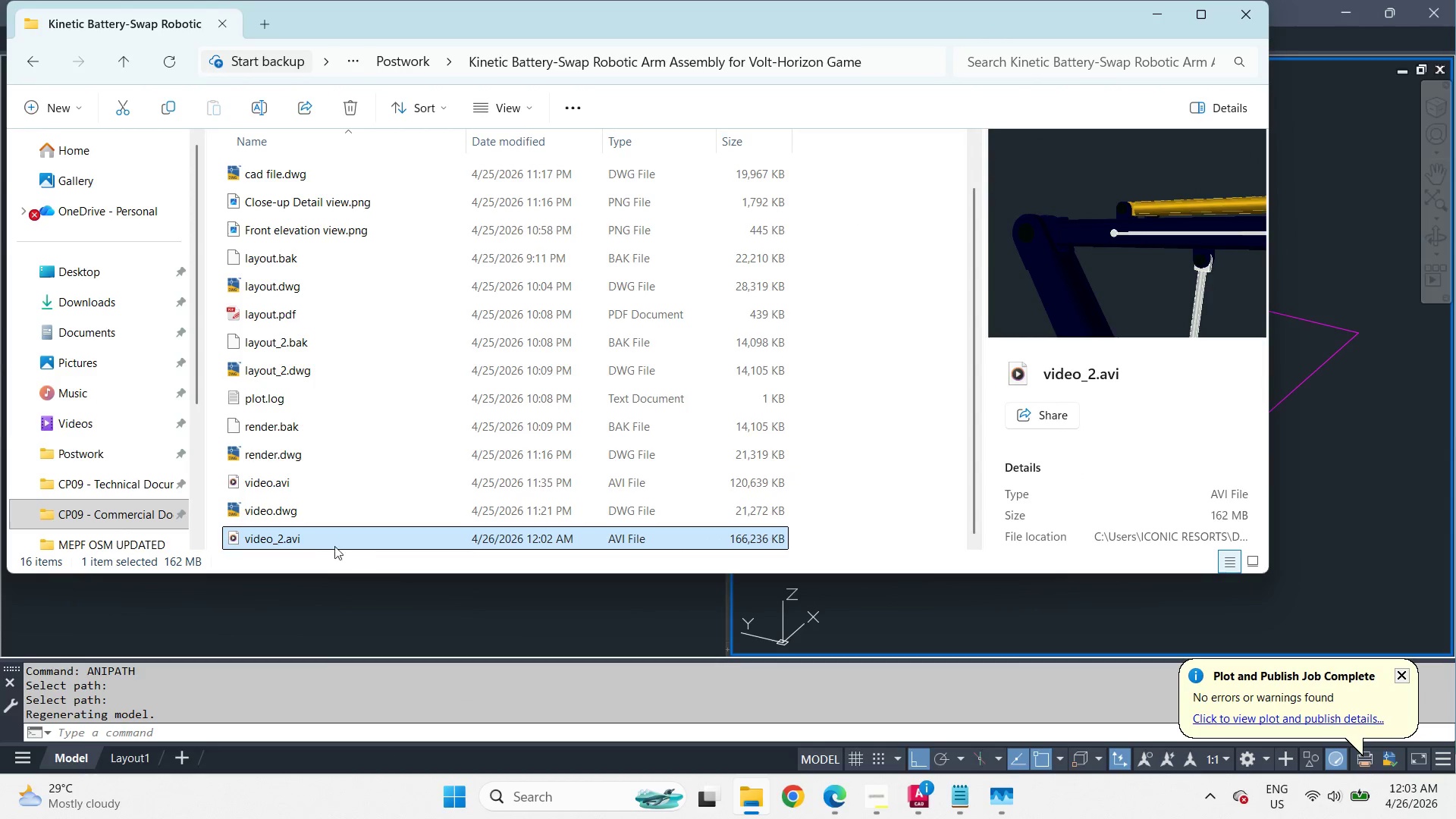 
right_click([318, 544])
 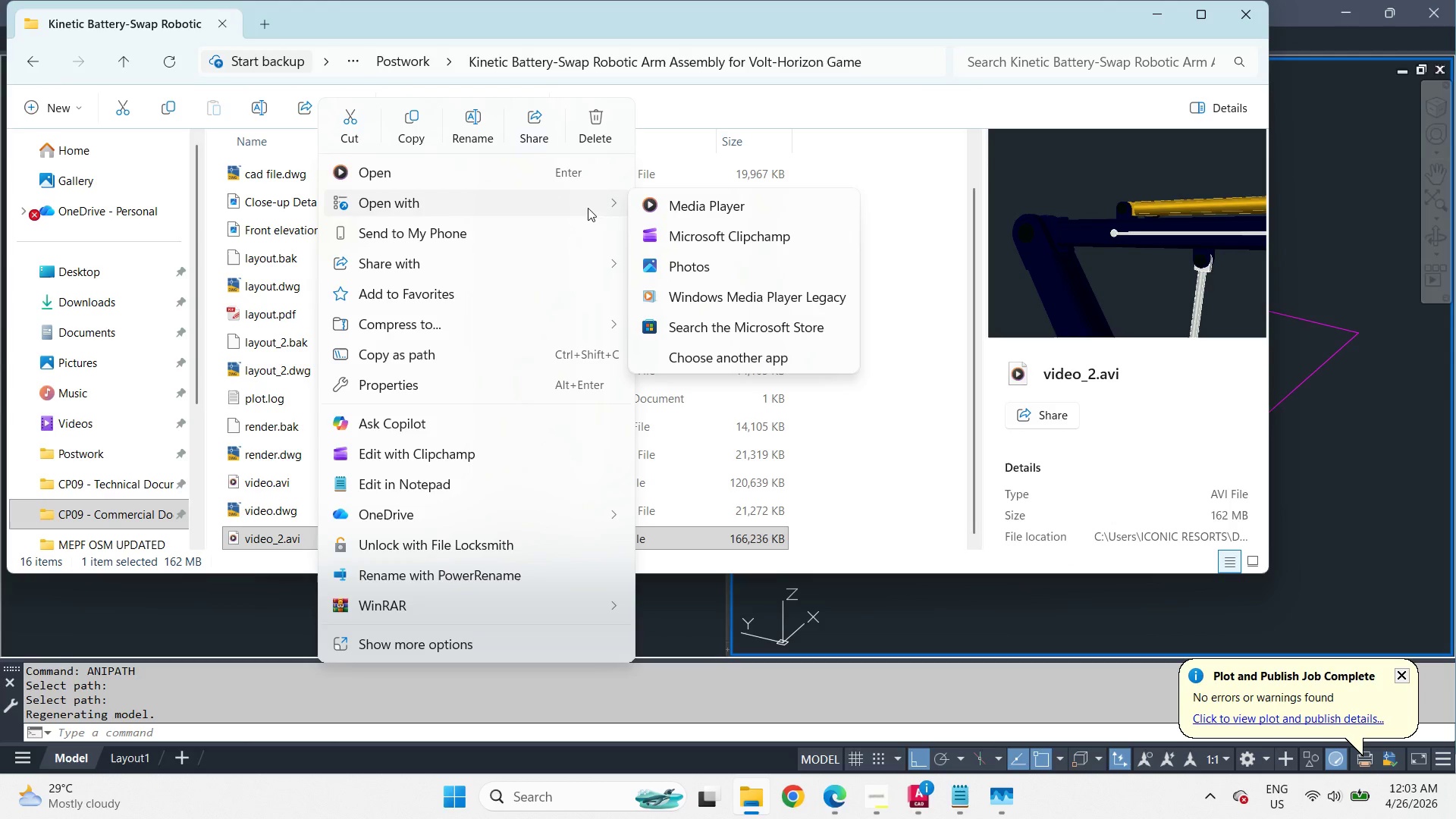 
left_click([696, 297])
 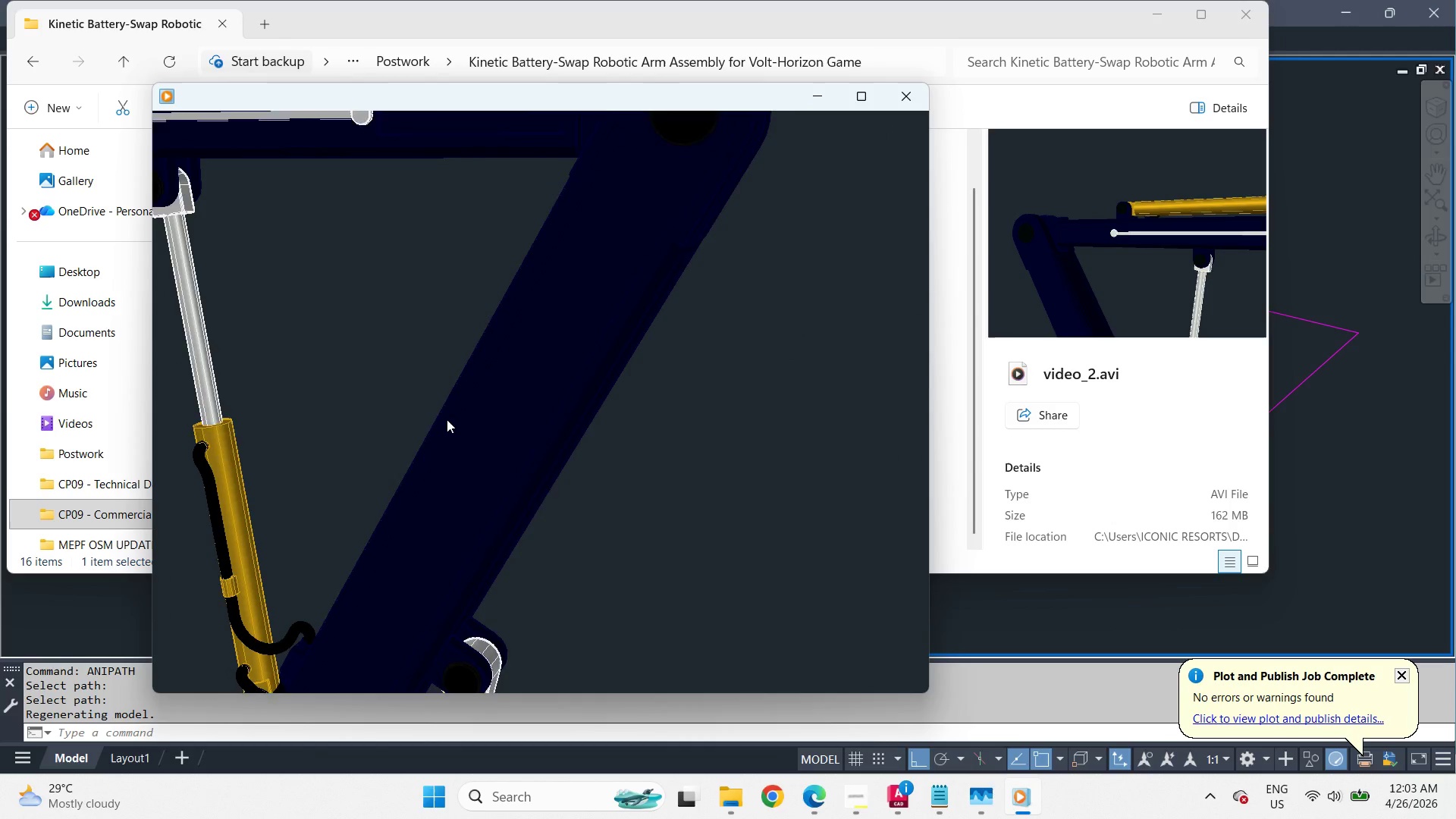 
wait(33.7)
 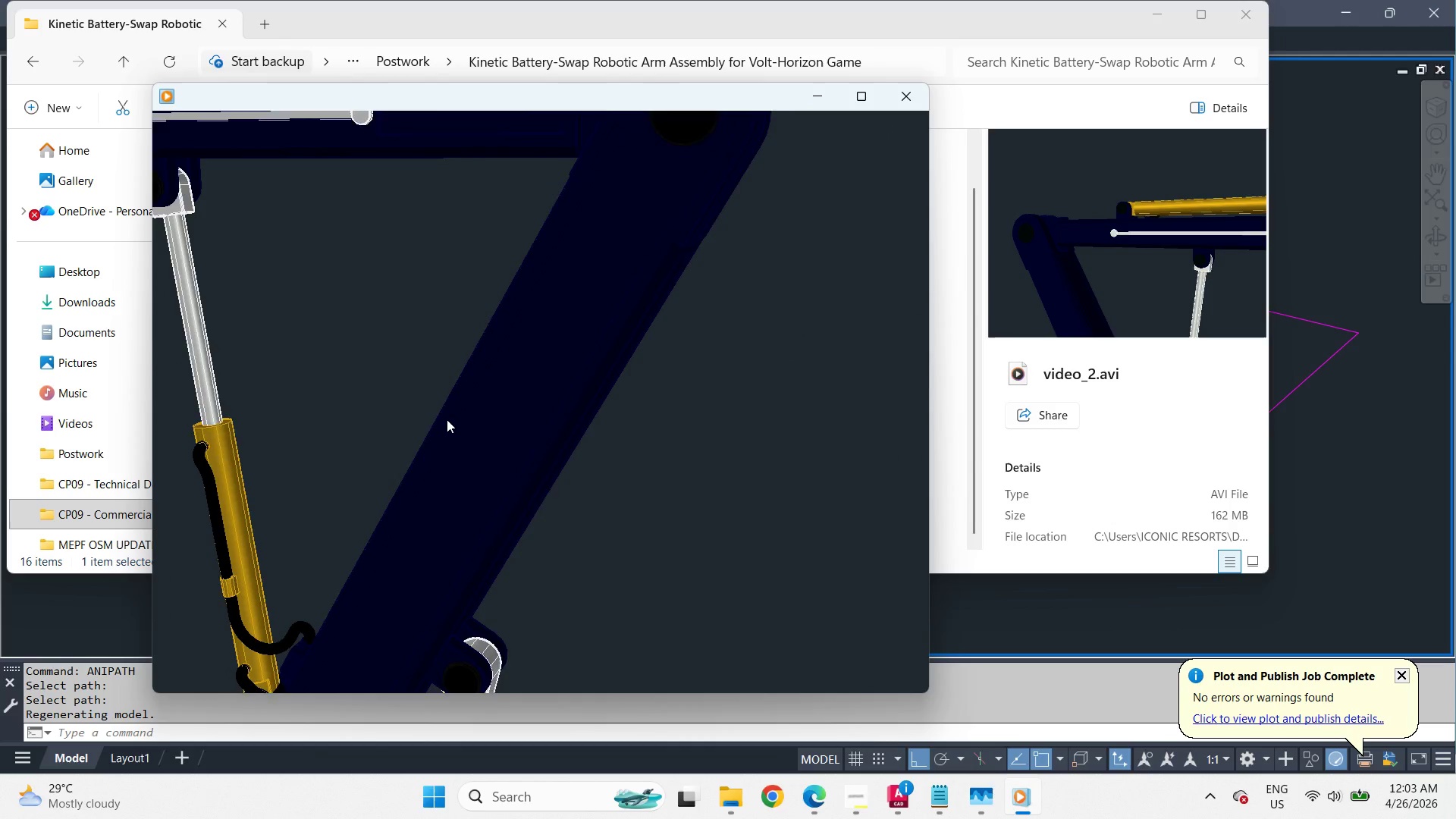 
left_click([905, 98])
 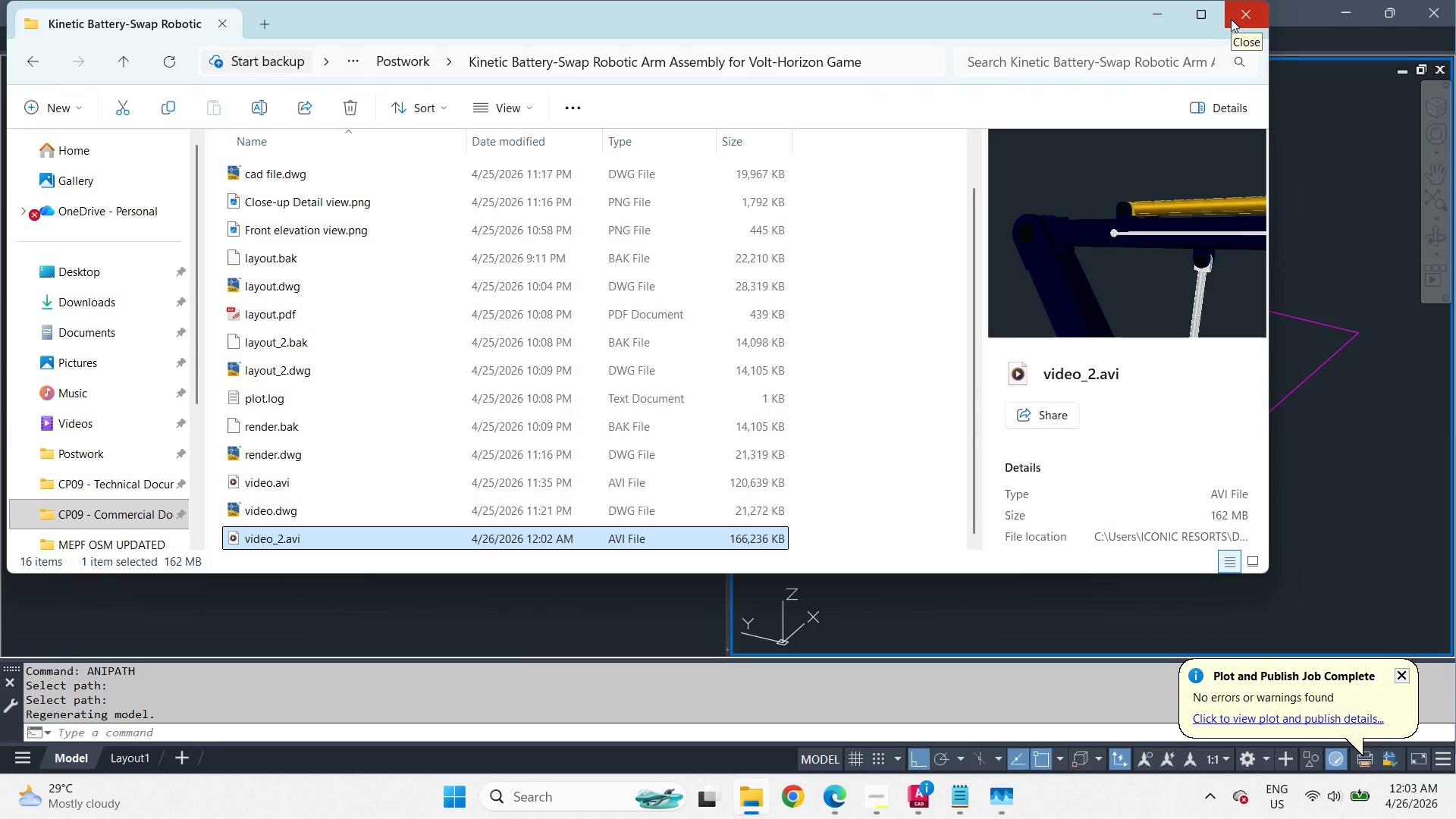 
left_click([1231, 19])
 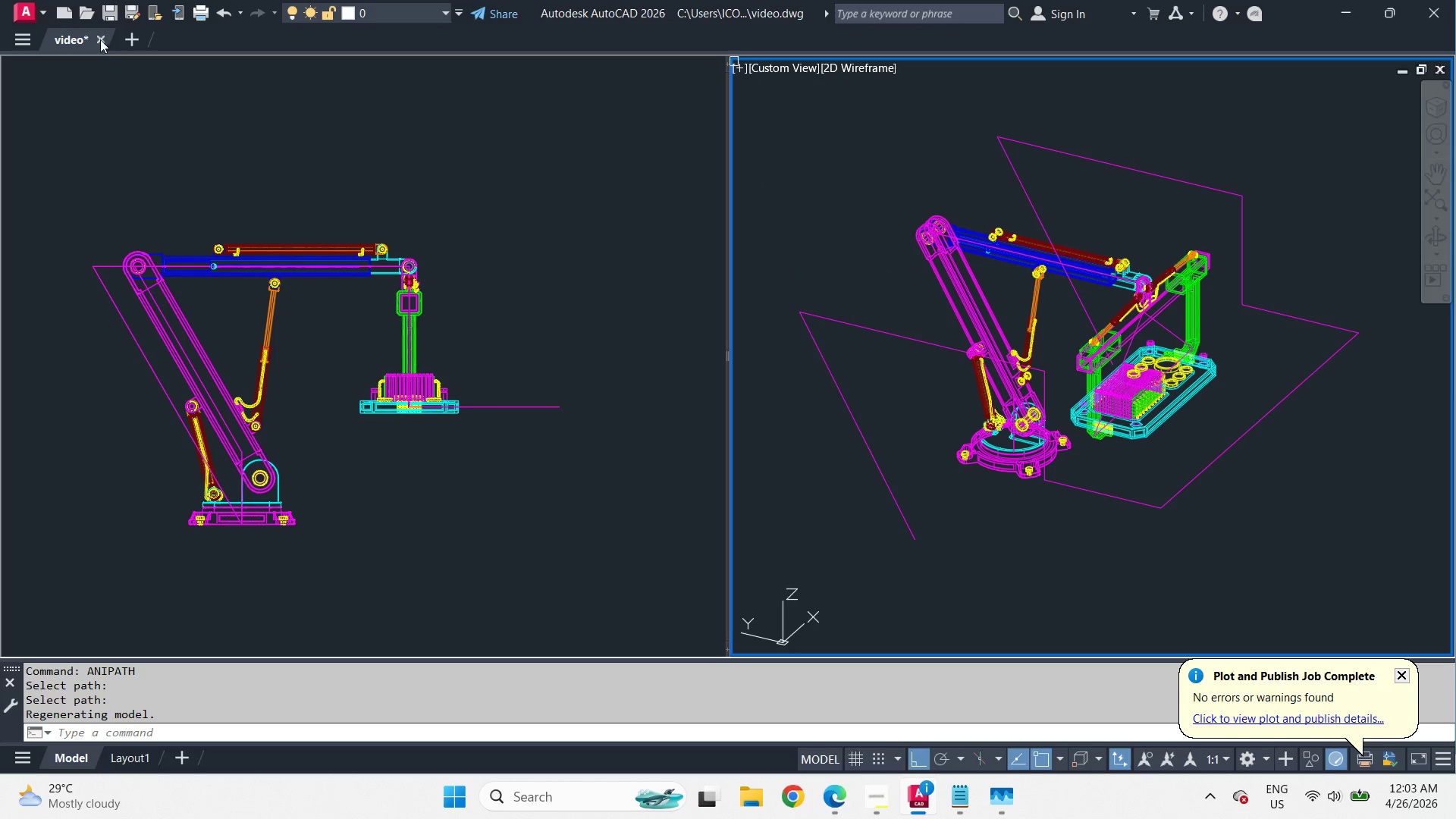 
left_click([98, 39])
 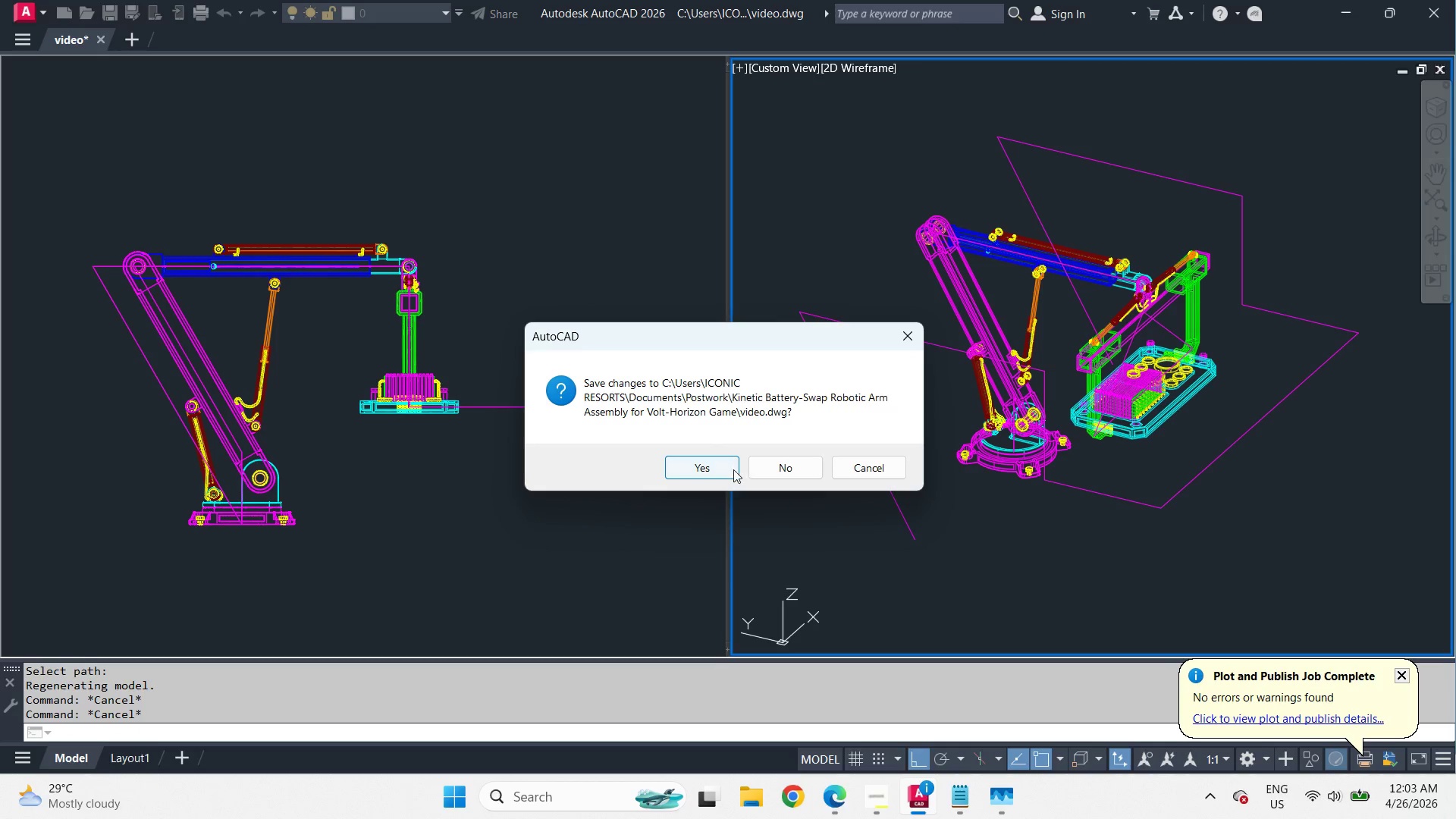 
left_click([723, 468])
 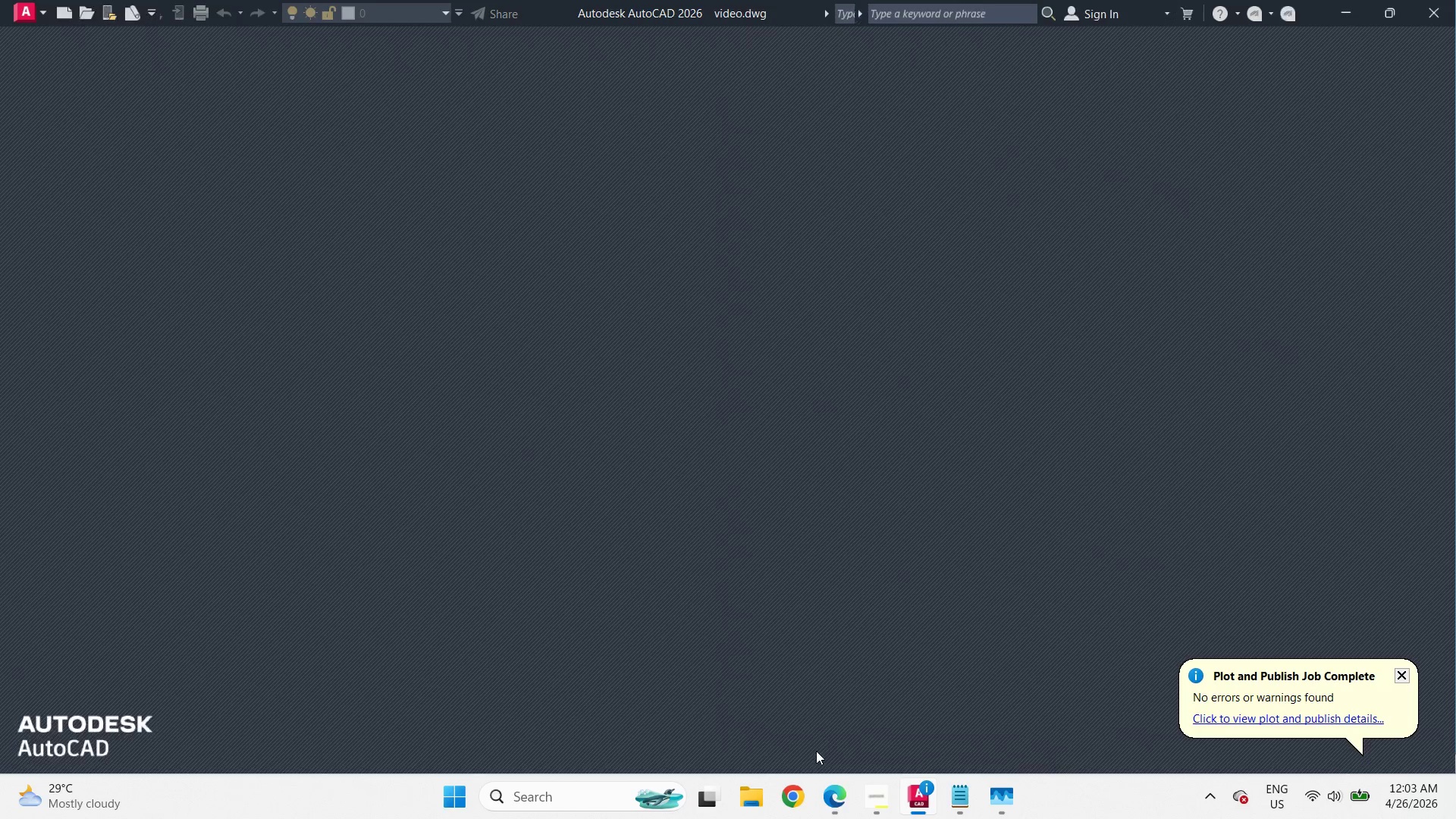 
left_click([827, 808])
 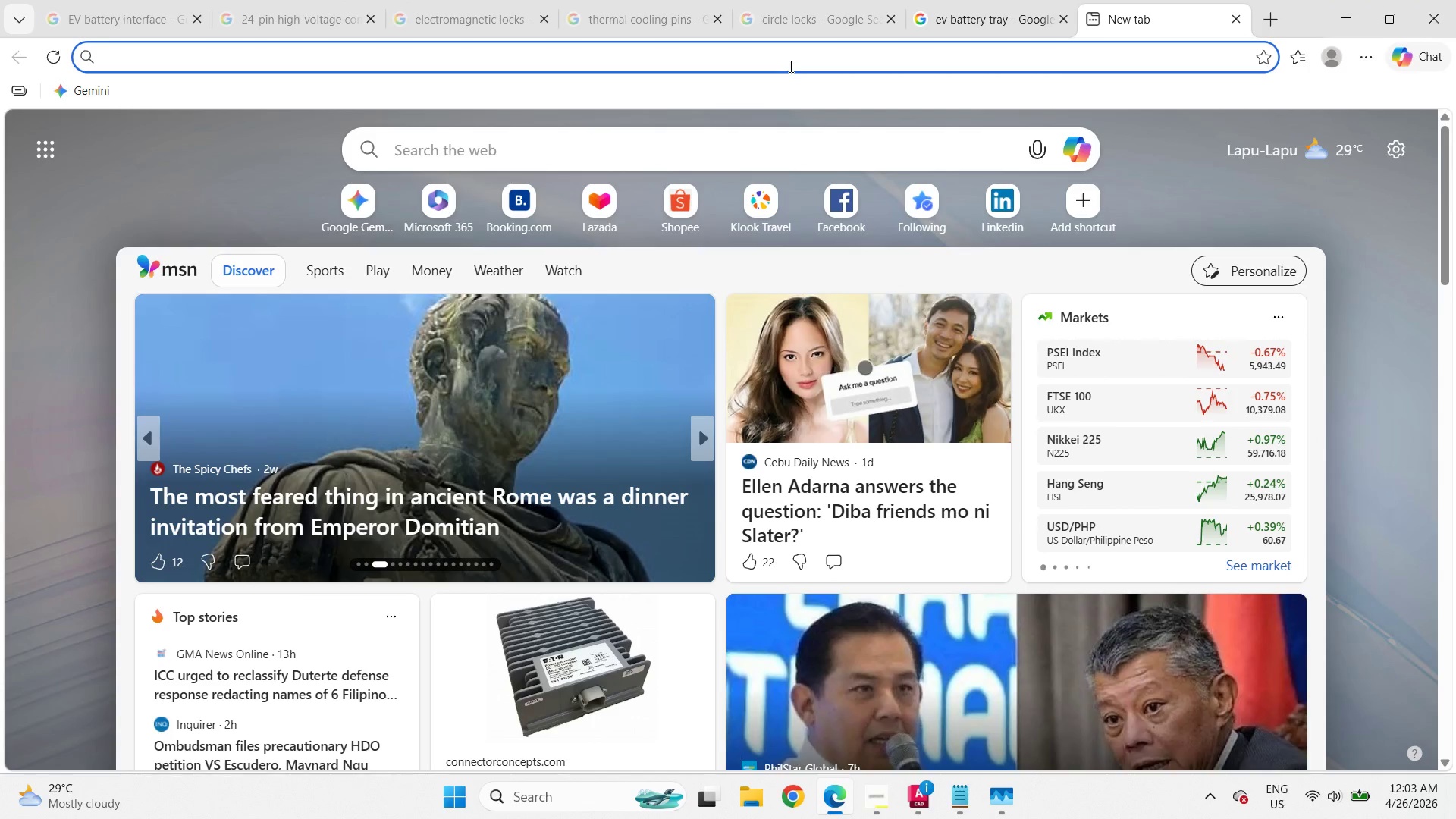 
type(avi to mp4)
key(NumpadEnter)
 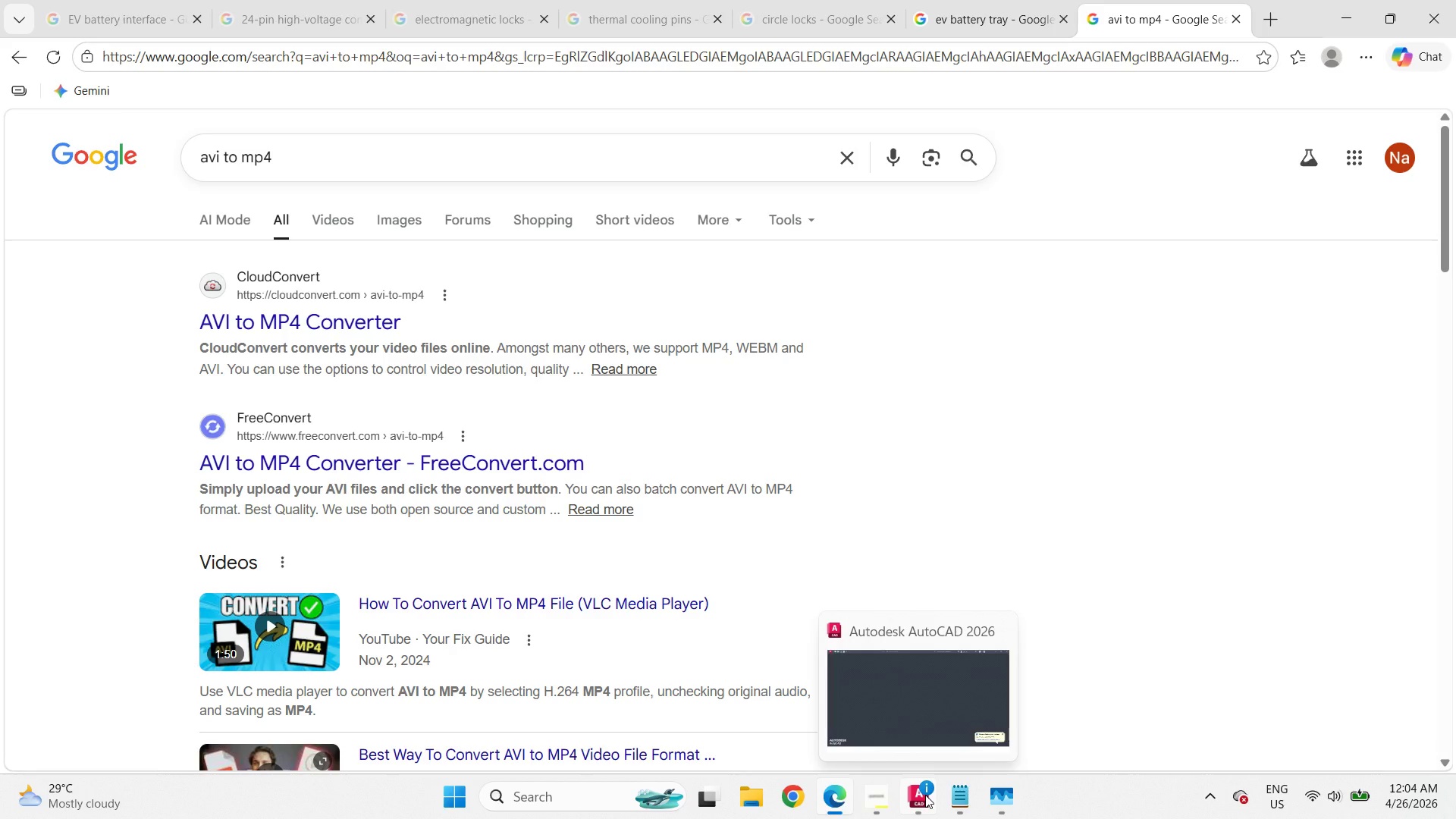 
wait(5.44)
 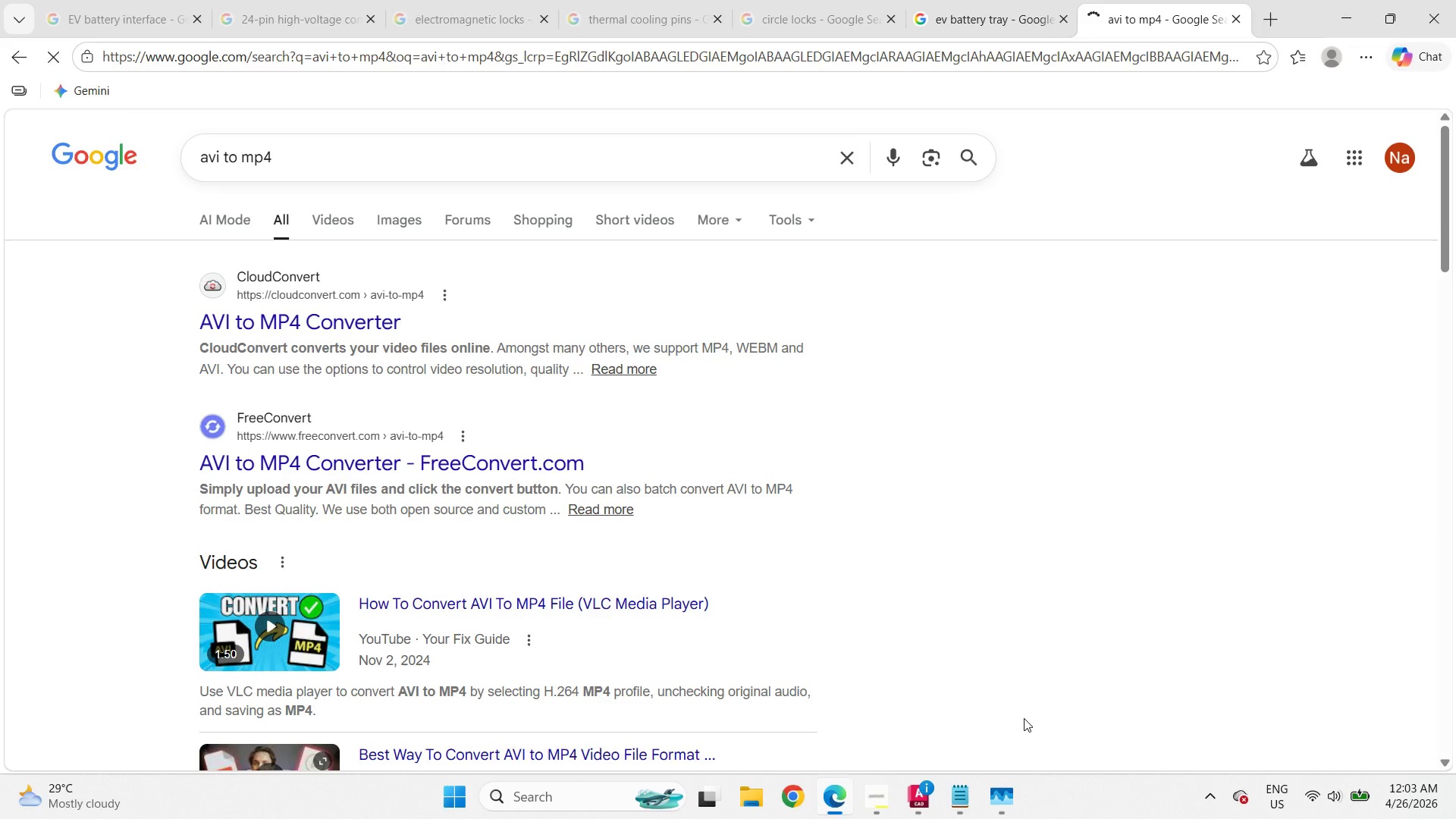 
left_click([881, 810])